 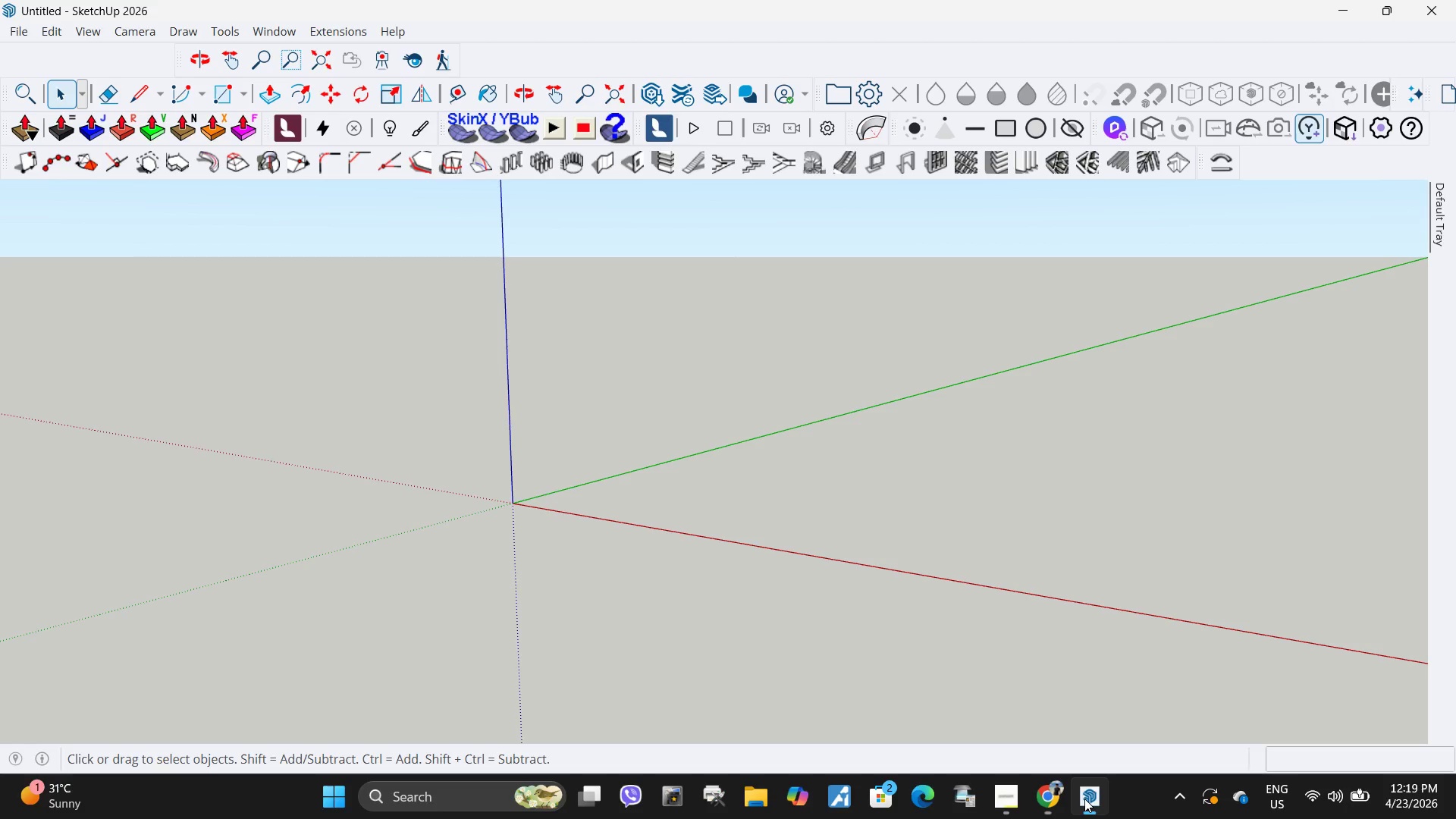 
left_click([1049, 801])
 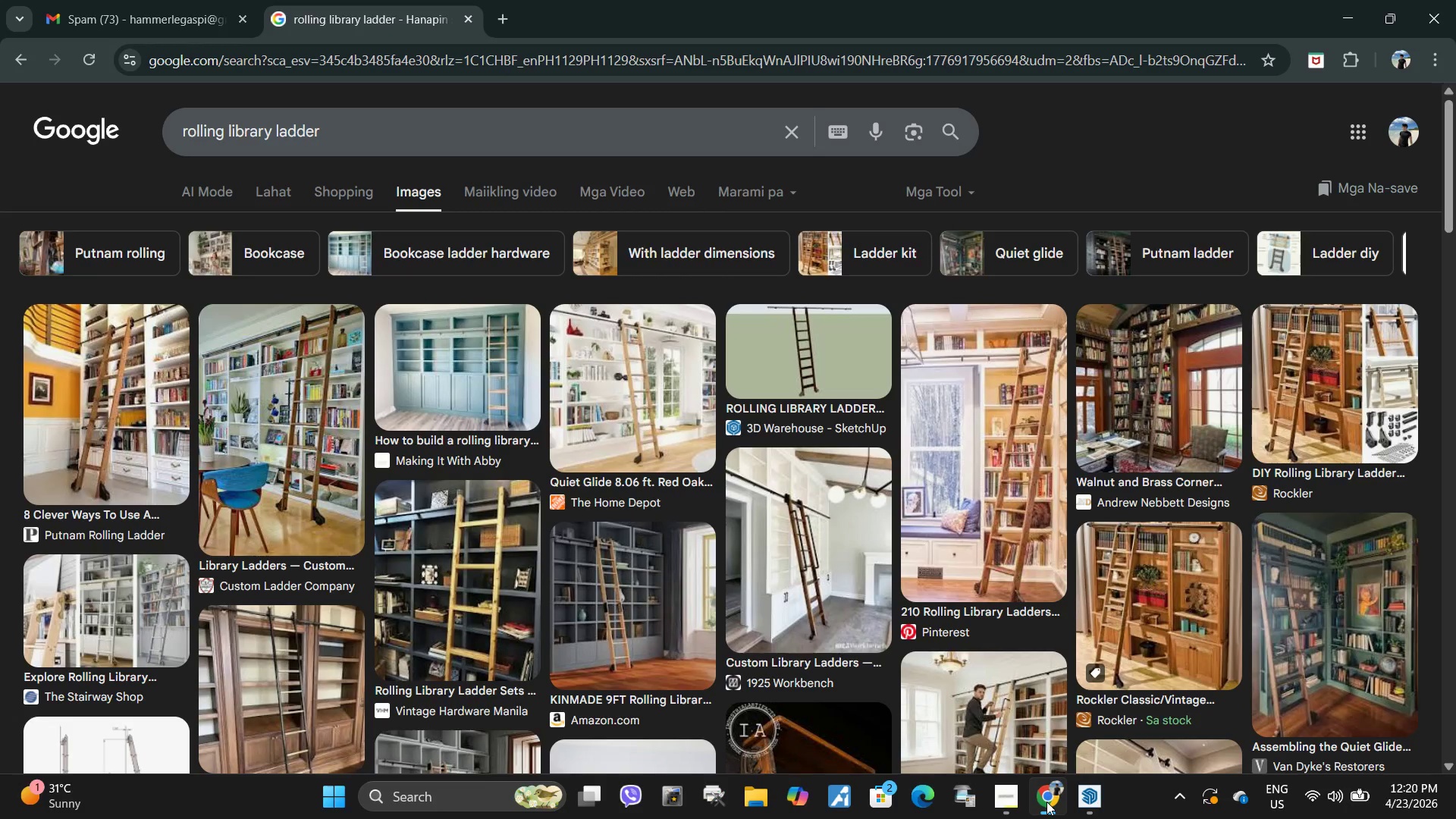 
wait(32.66)
 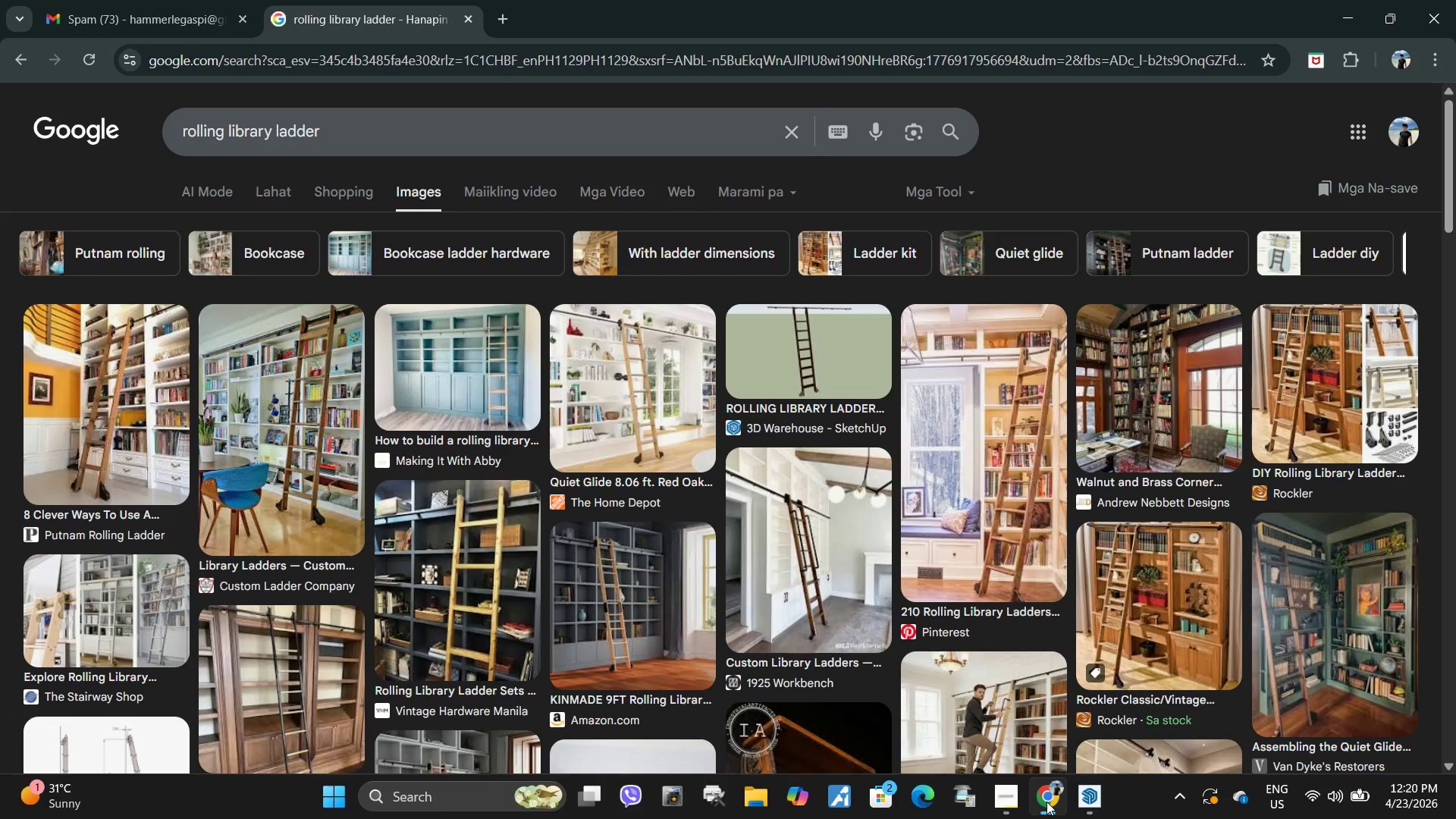 
left_click([98, 0])
 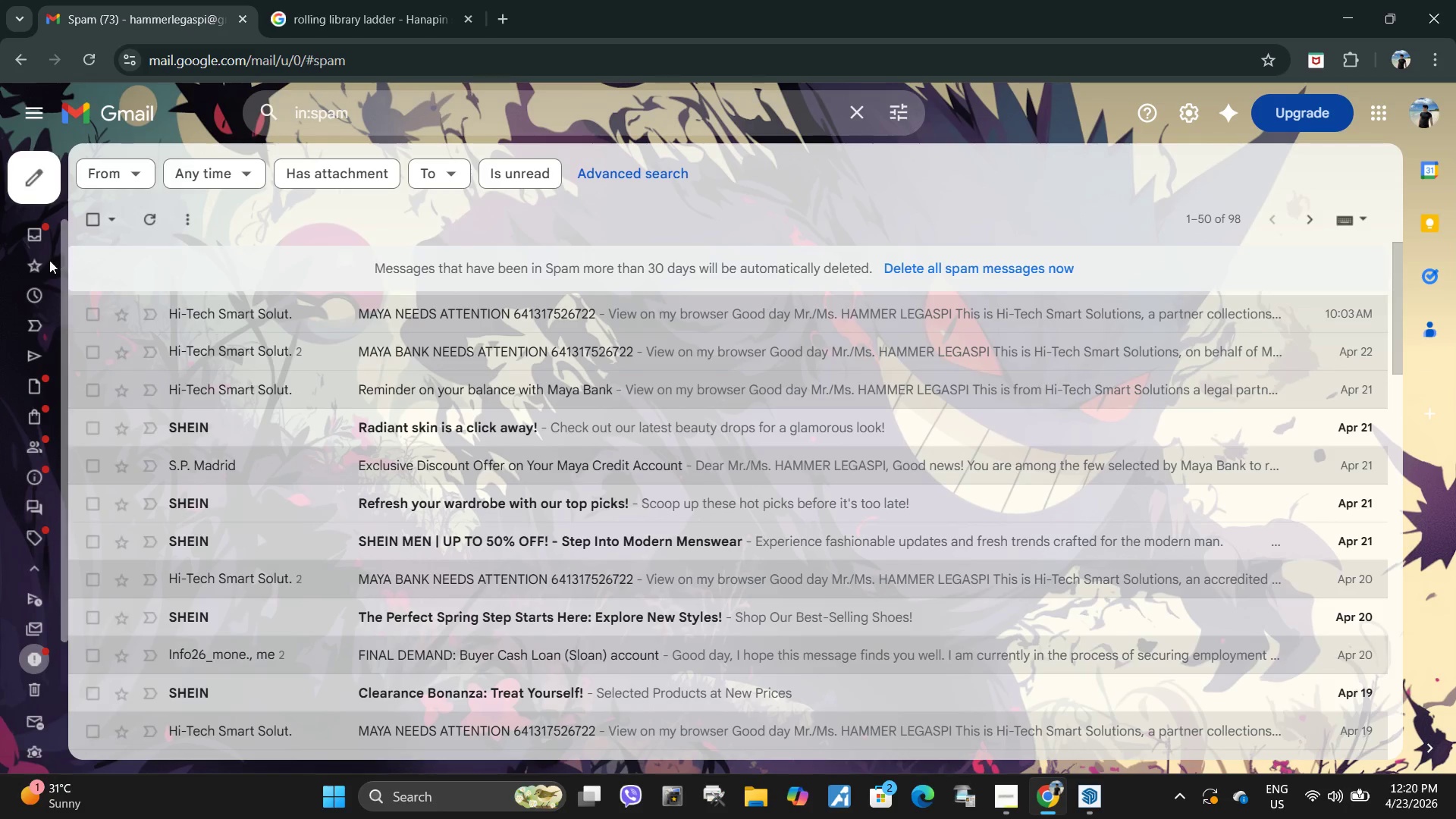 
left_click([296, 0])
 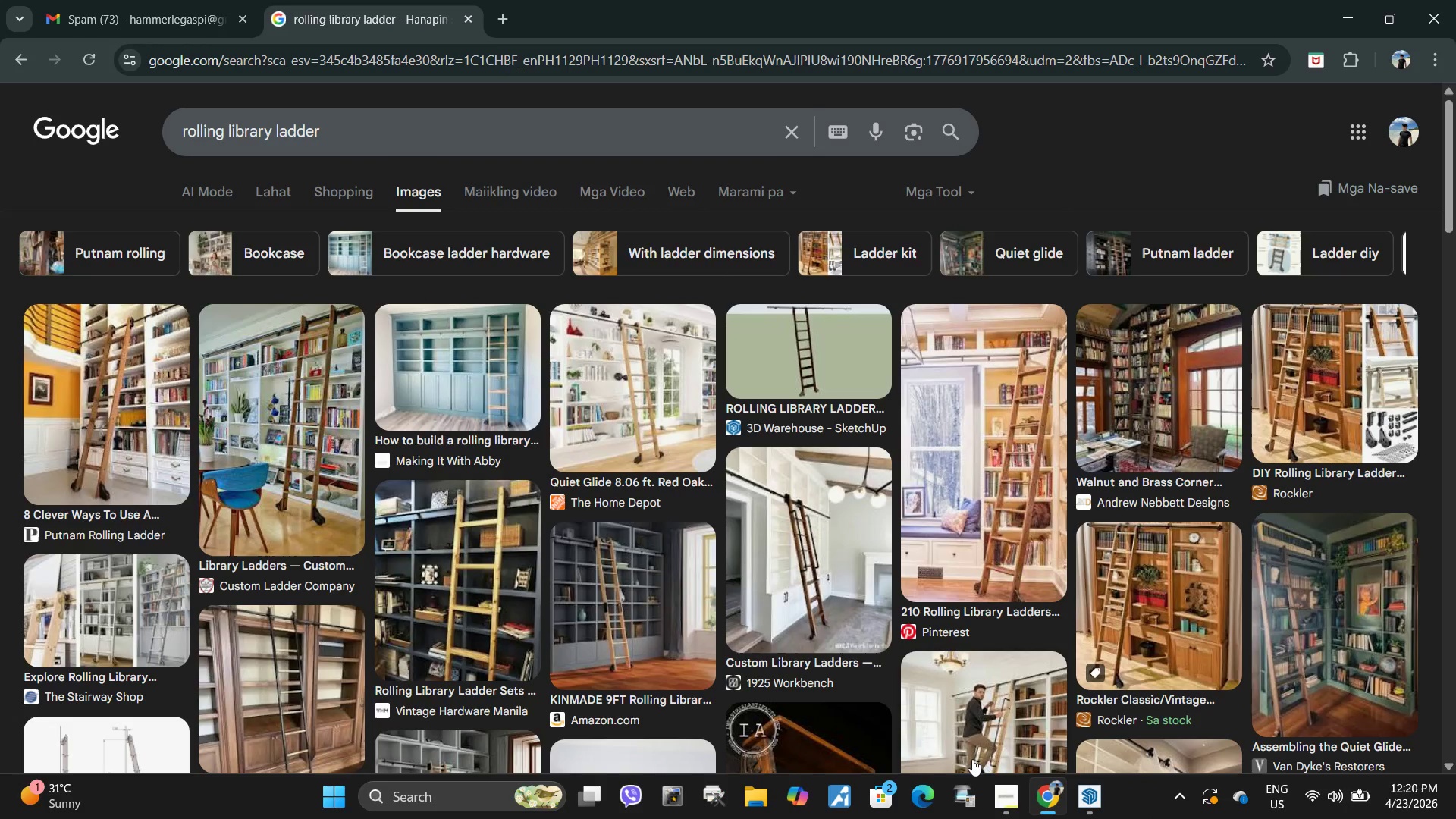 
left_click([1088, 808])
 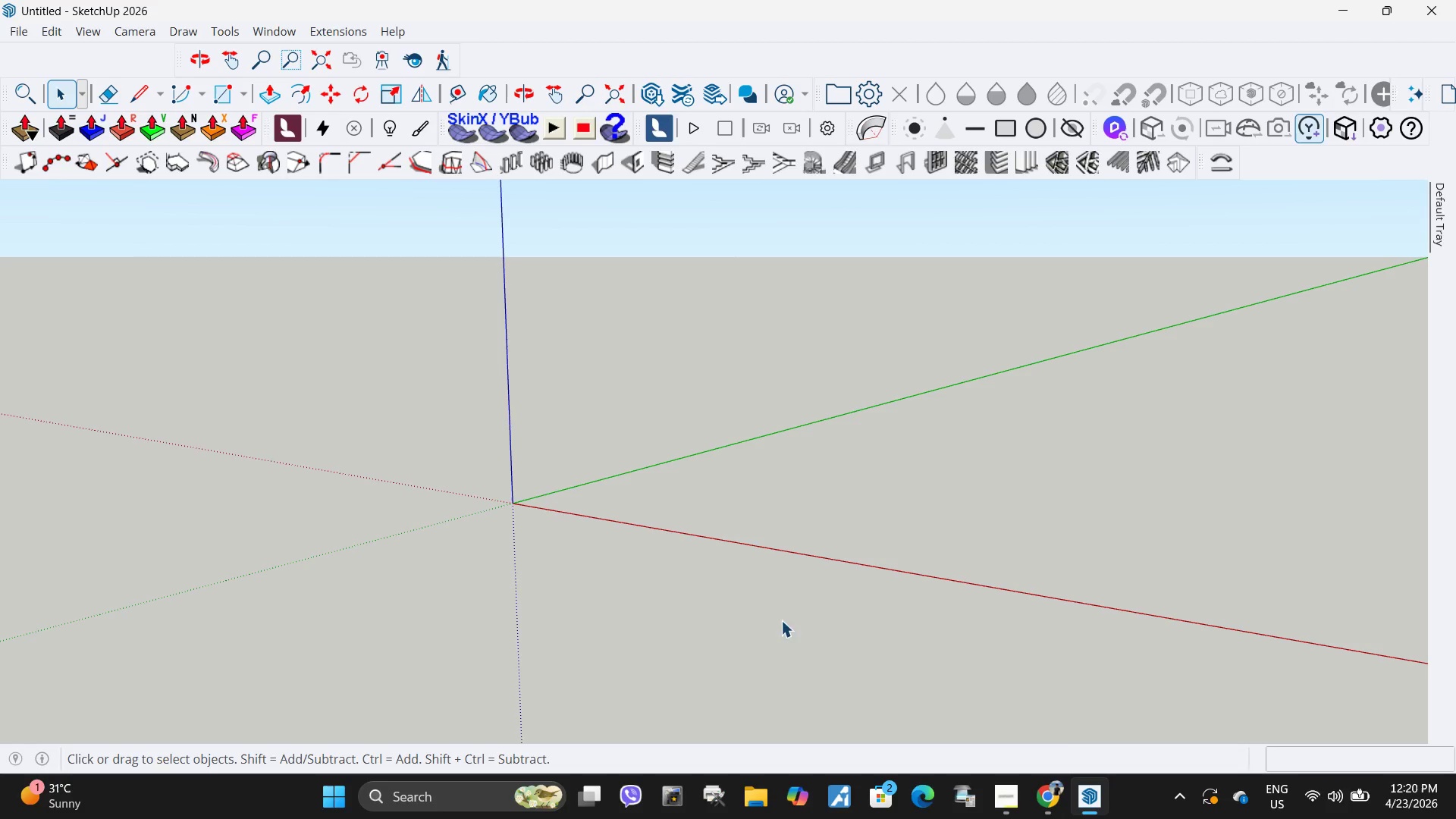 
mouse_move([1011, 774])
 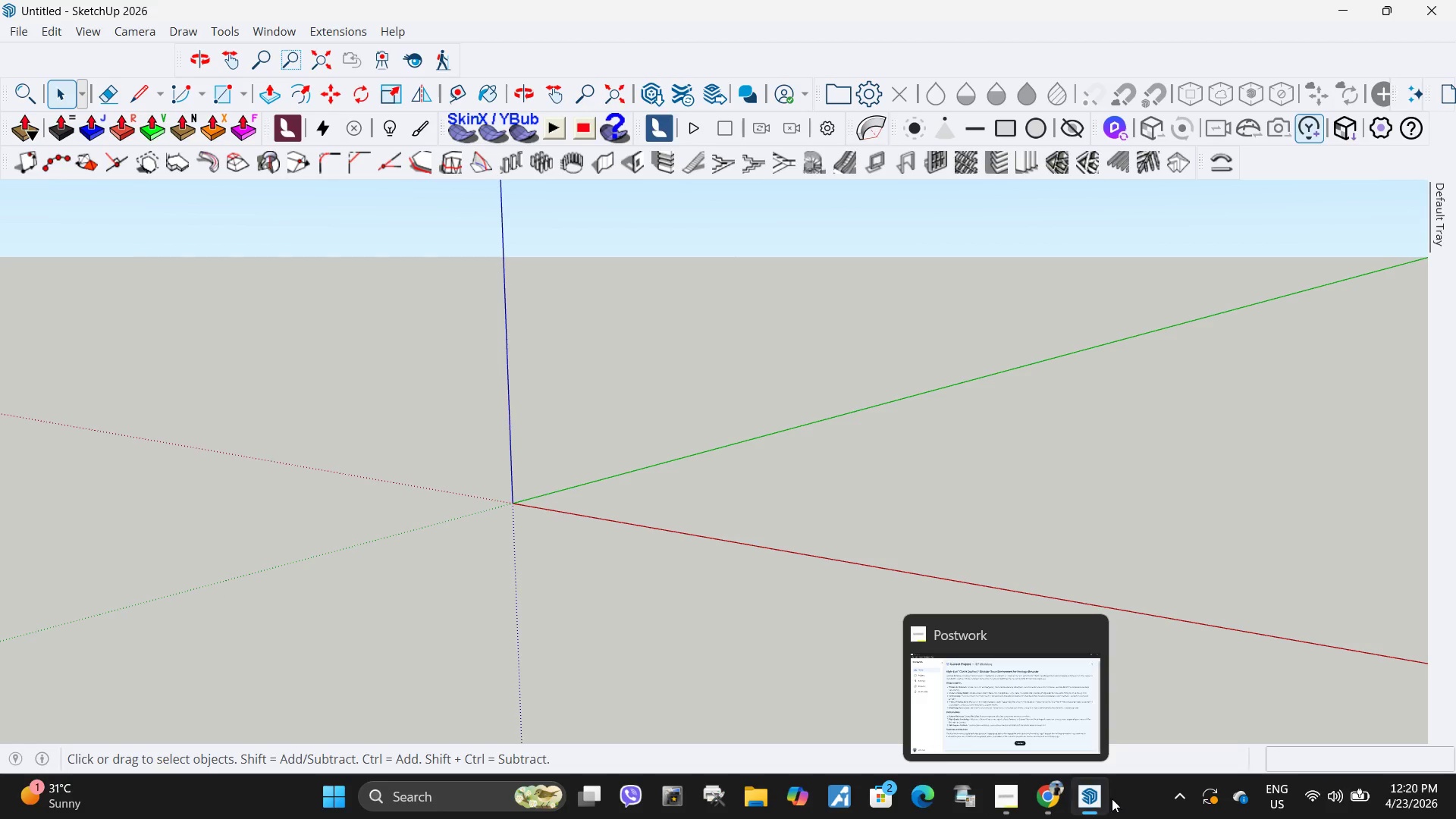 
left_click([1089, 790])
 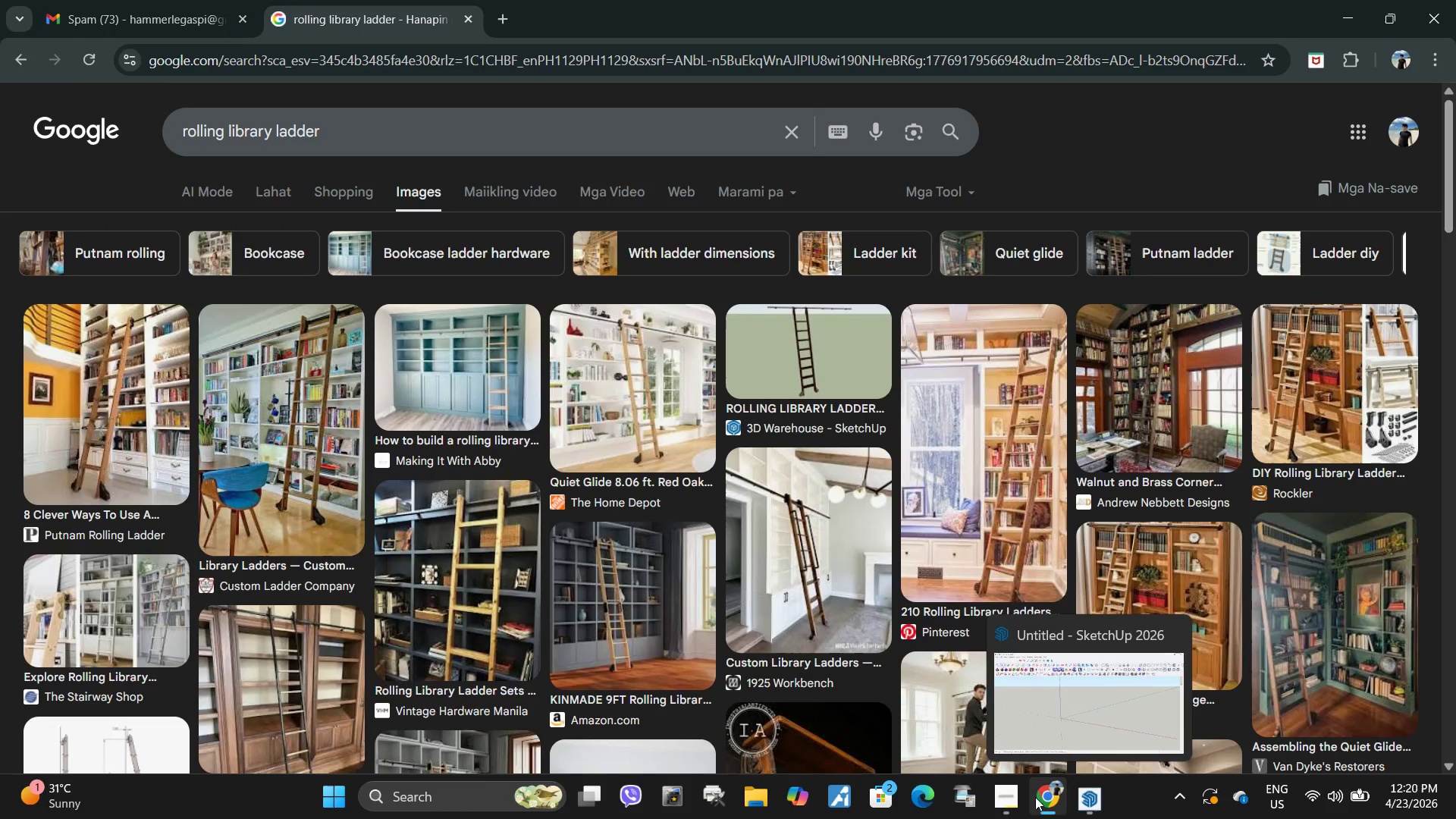 
left_click([1009, 786])